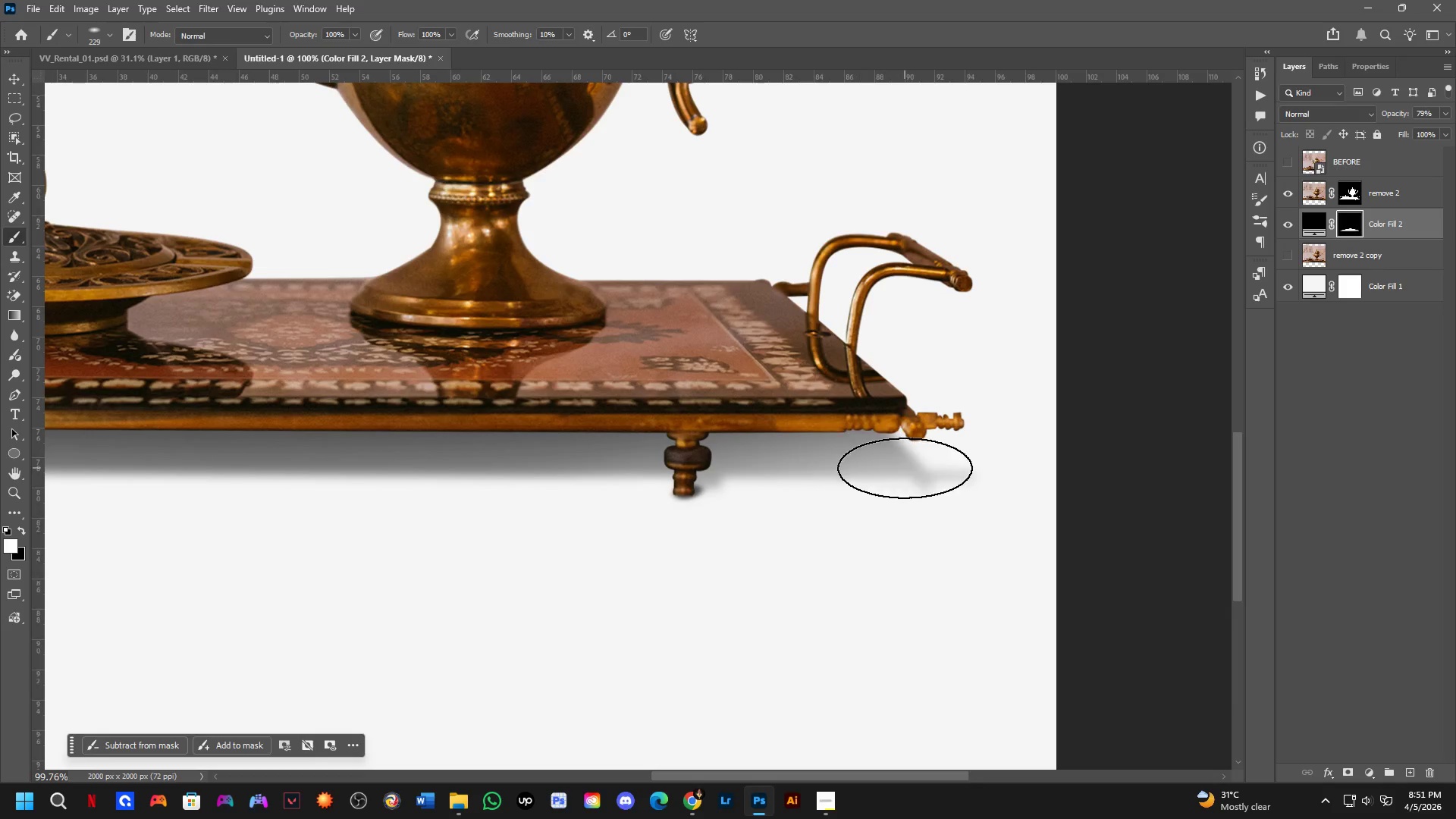 
left_click_drag(start_coordinate=[1099, 492], to_coordinate=[1100, 551])
 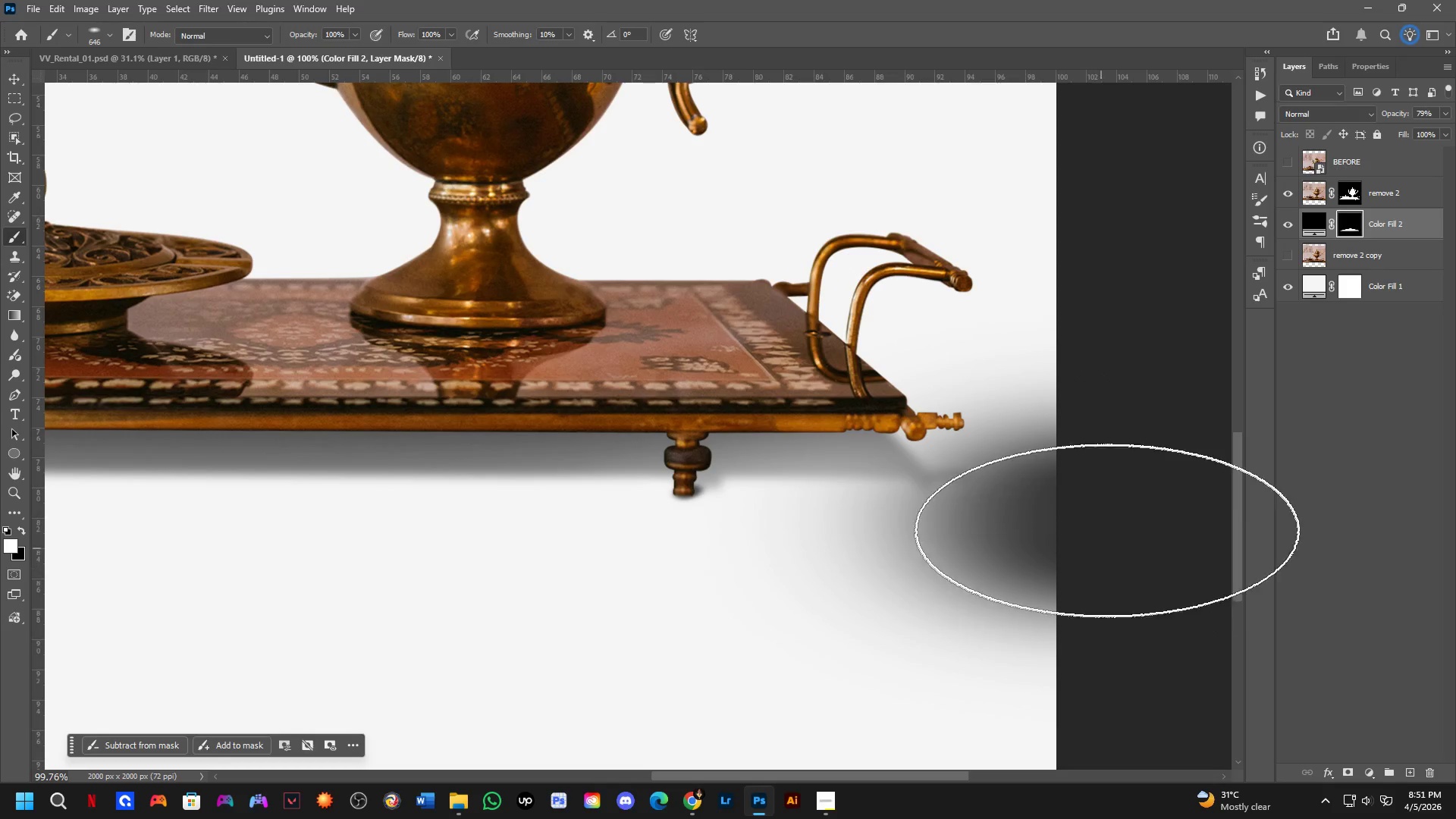 
key(Control+ControlLeft)
 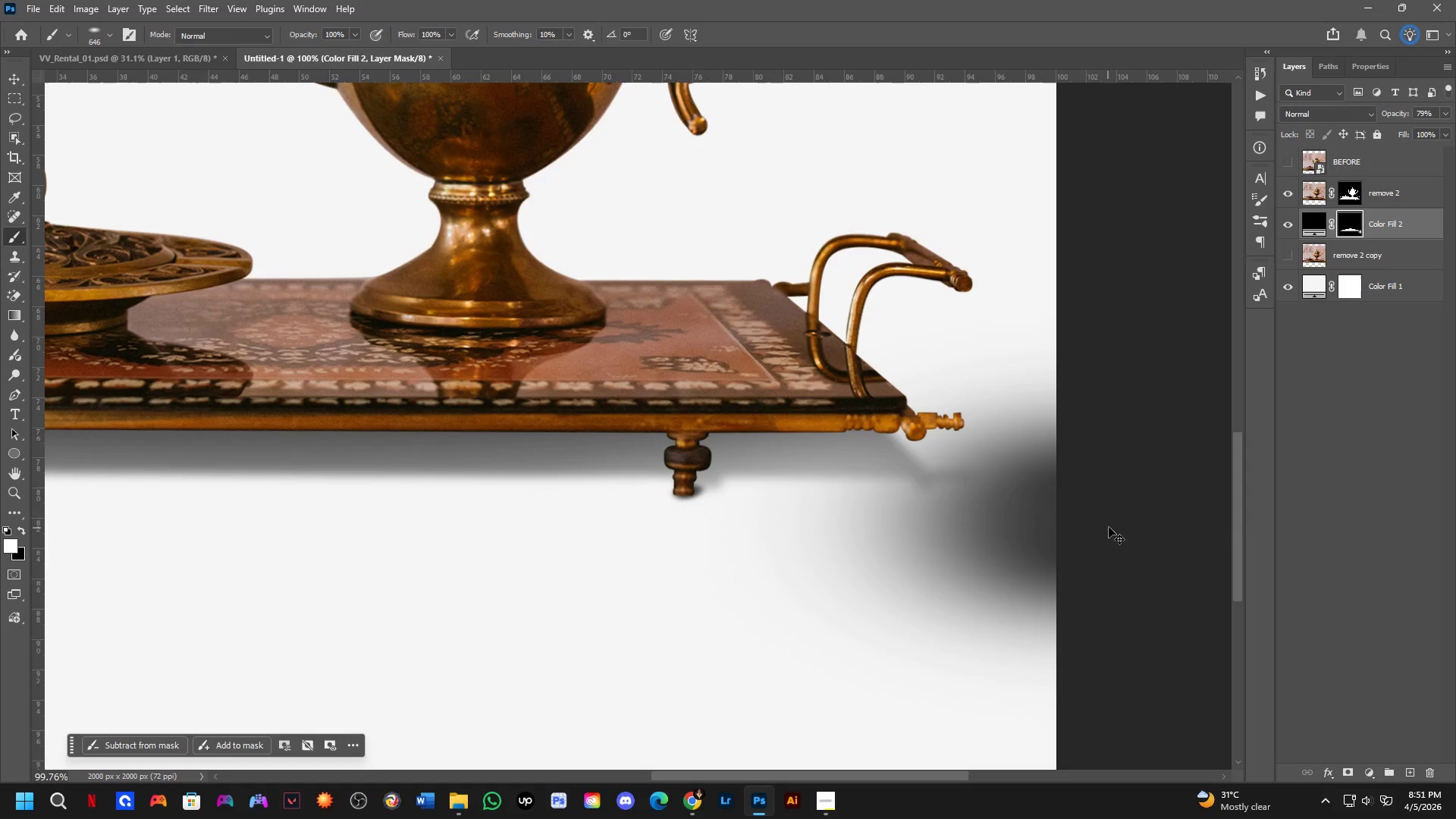 
key(Control+Z)
 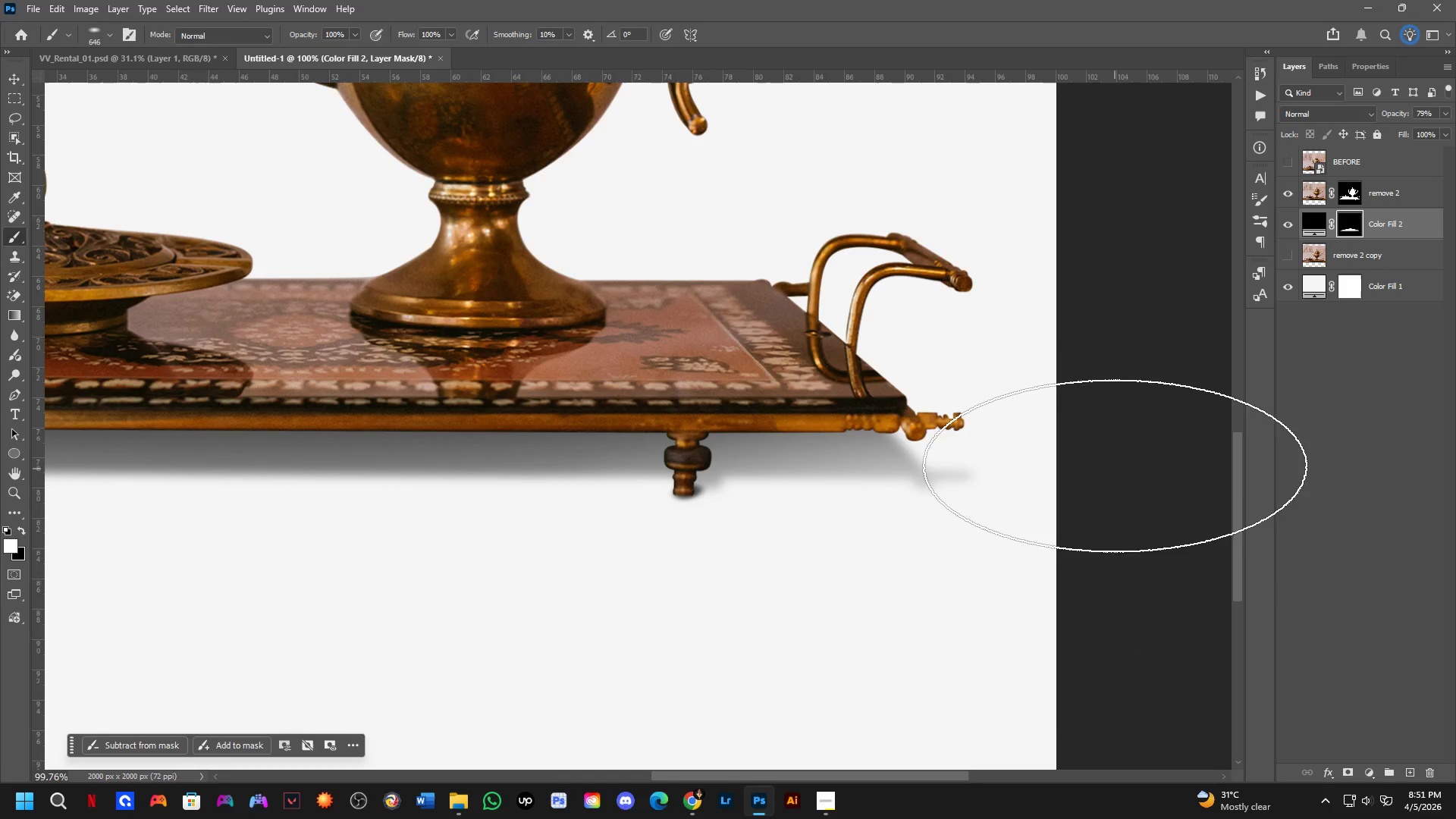 
key(X)
 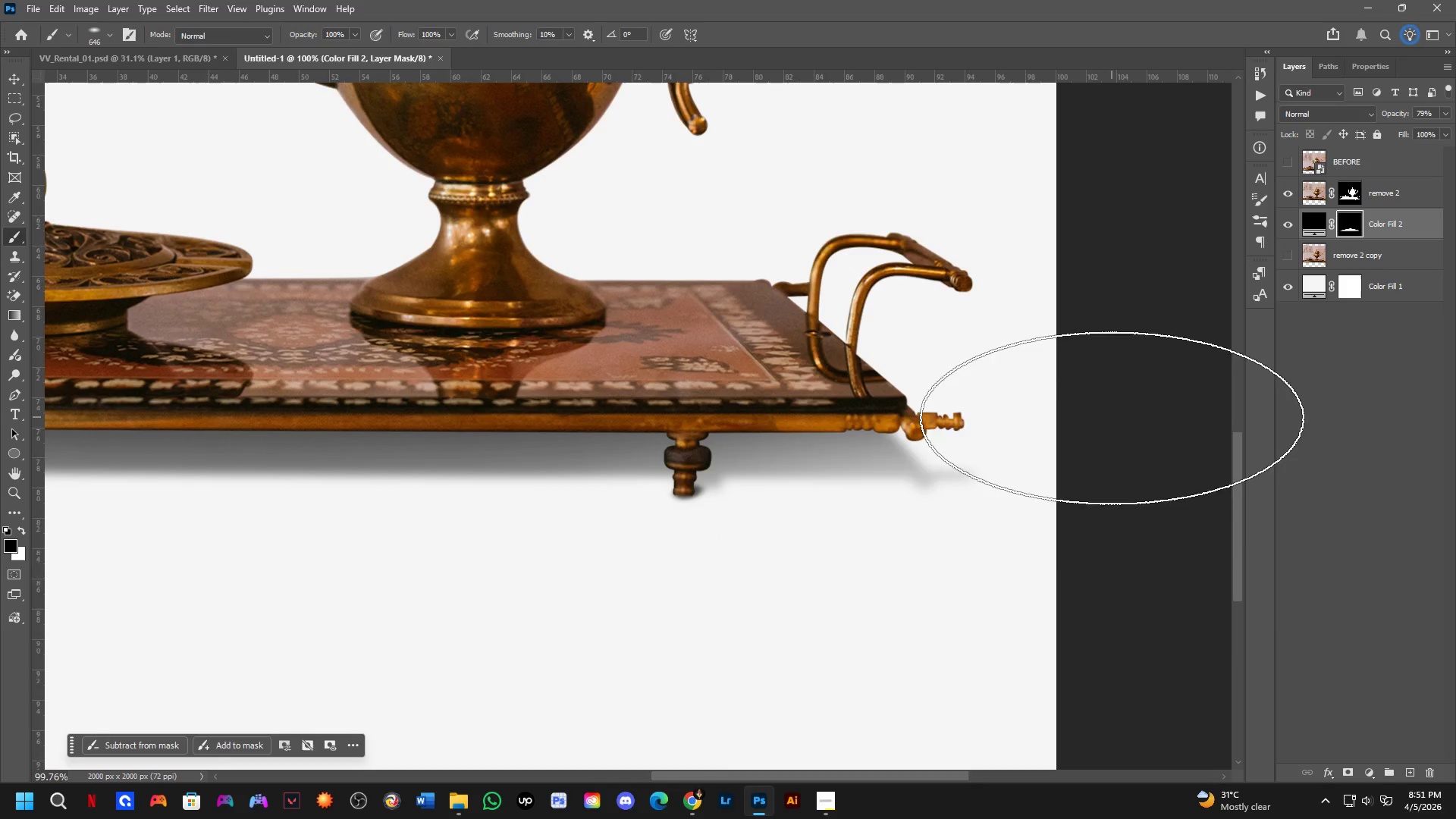 
left_click_drag(start_coordinate=[1111, 421], to_coordinate=[1098, 621])
 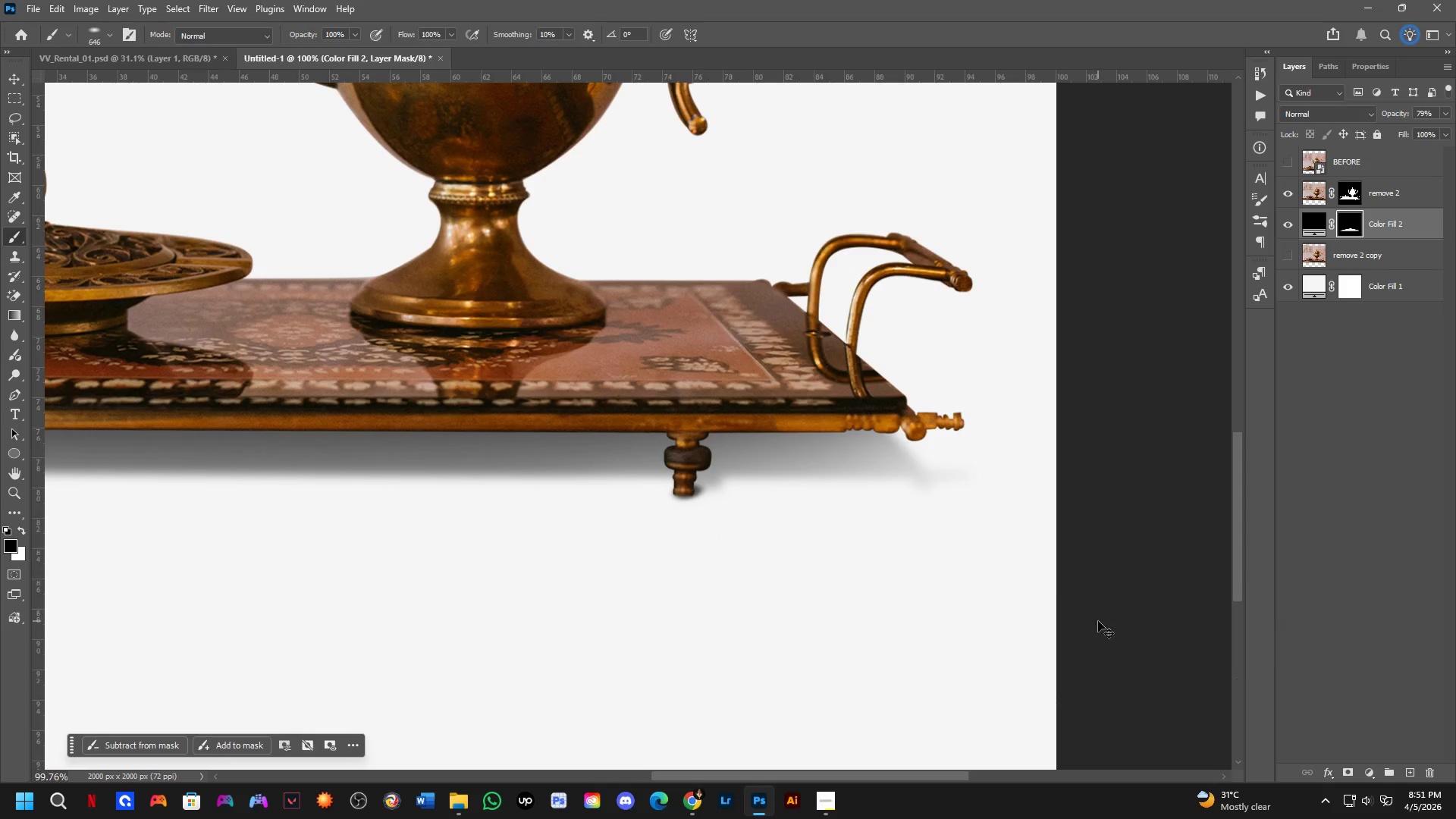 
key(Control+ControlLeft)
 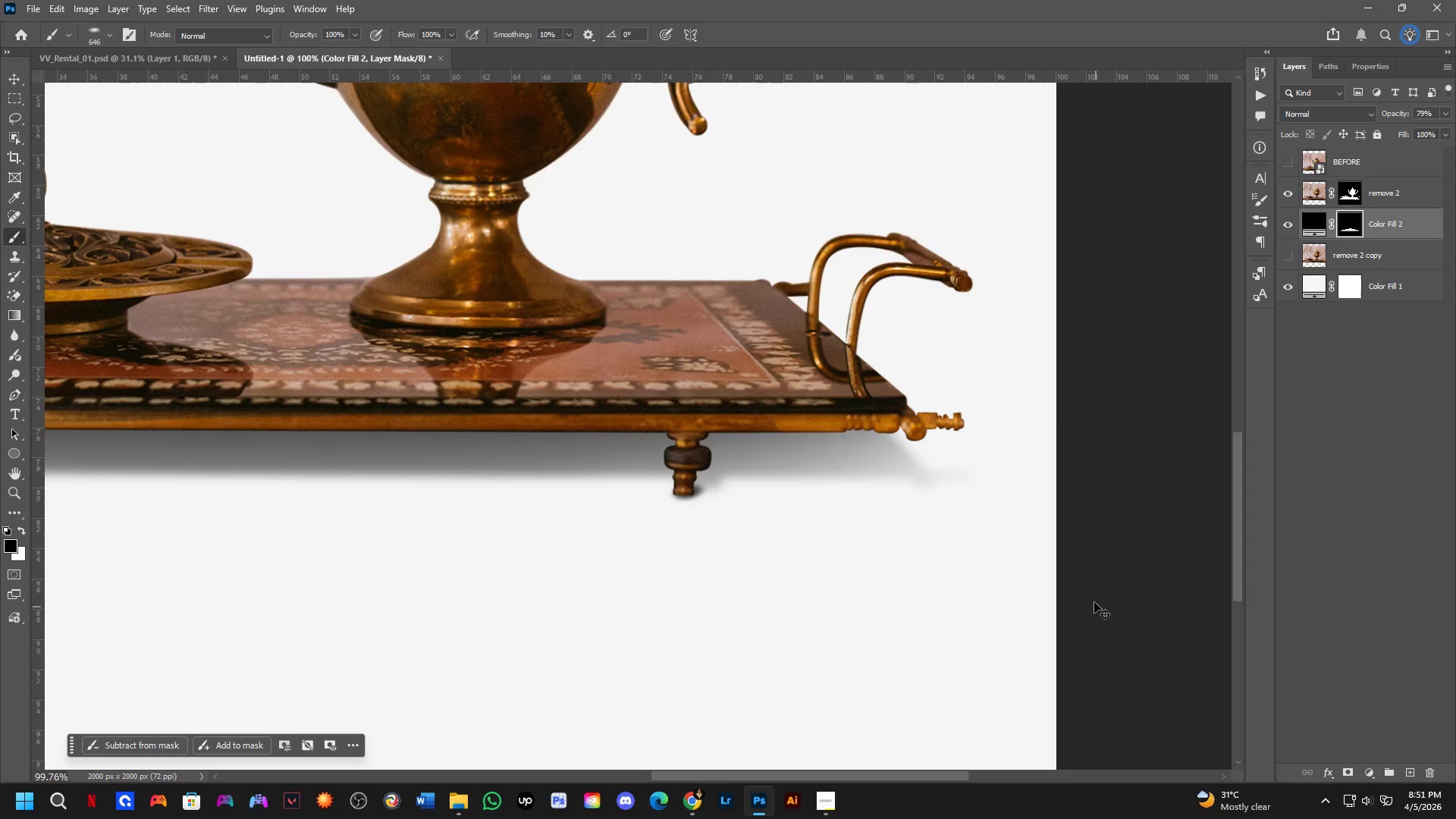 
key(Control+Z)
 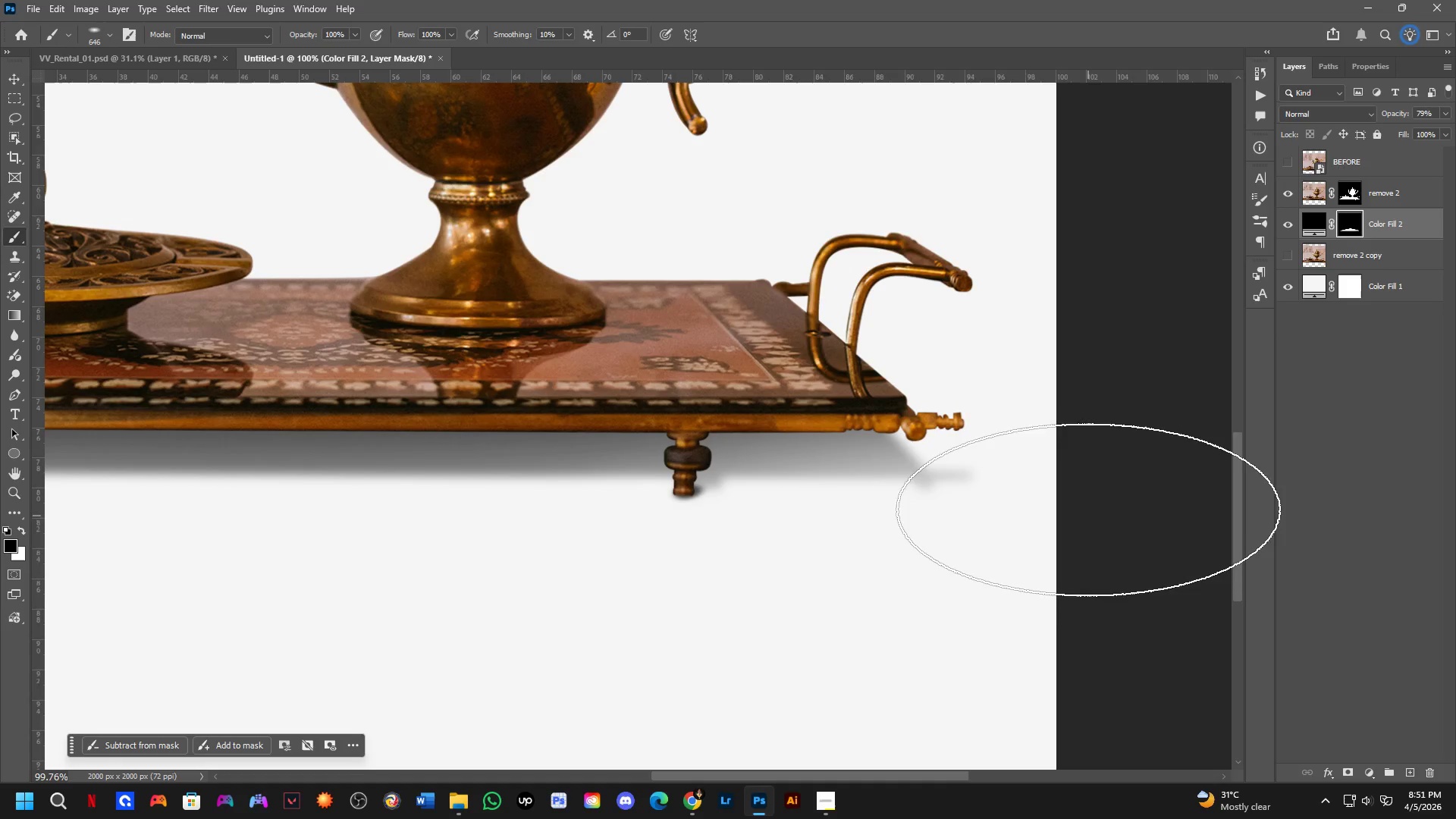 
key(Control+ControlLeft)
 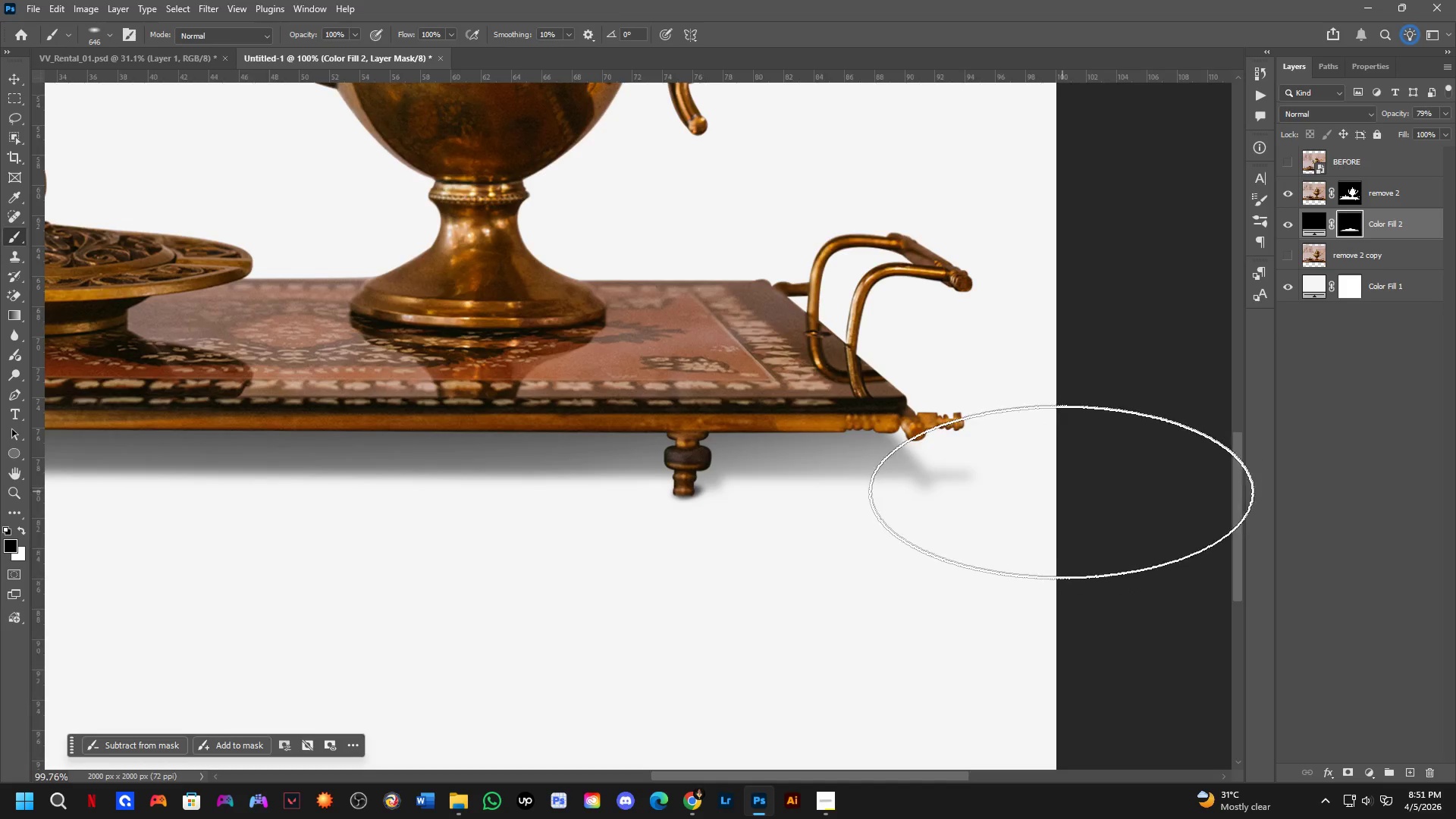 
scroll: coordinate [989, 477], scroll_direction: down, amount: 7.0
 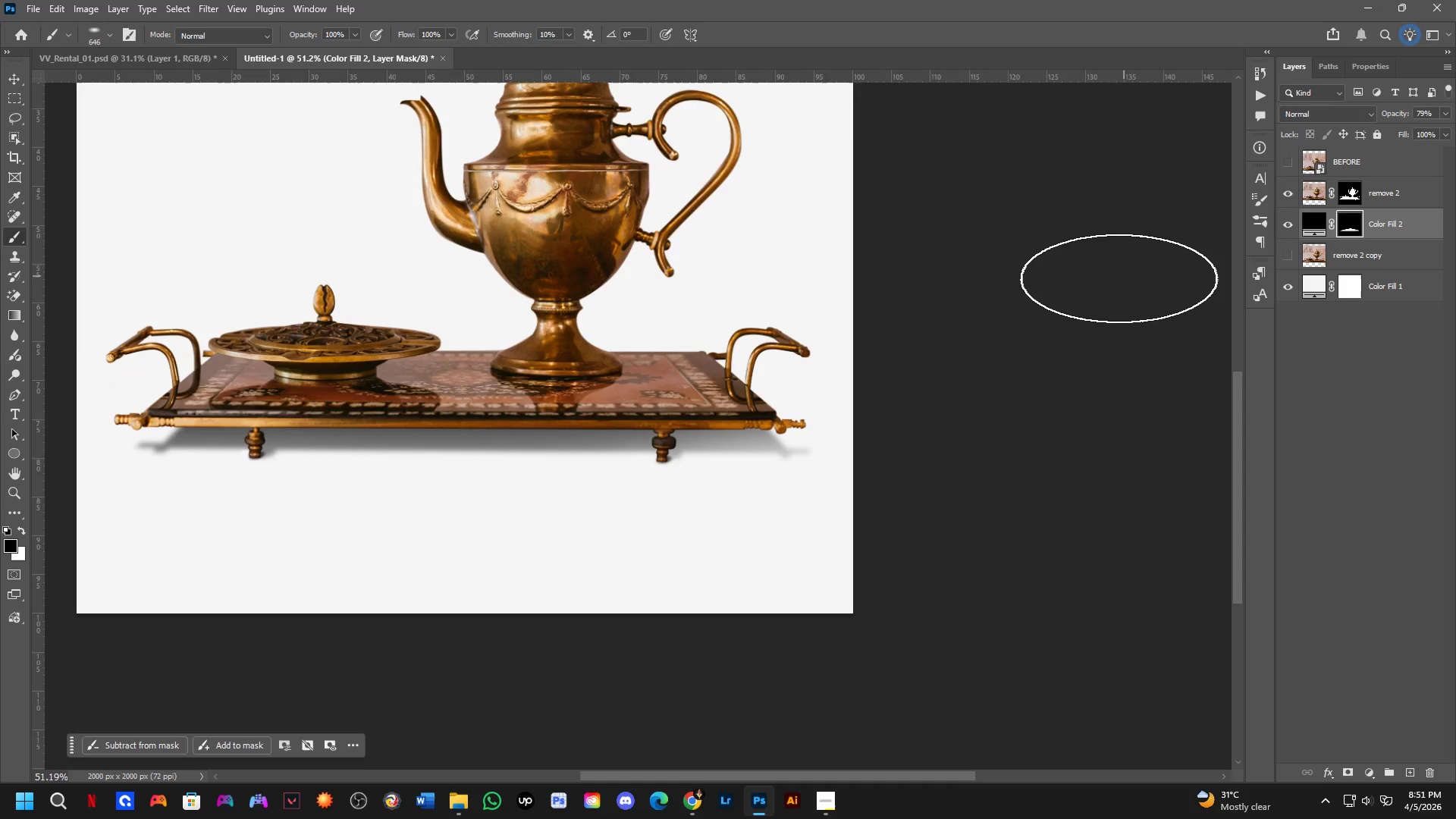 
key(Control+ControlLeft)
 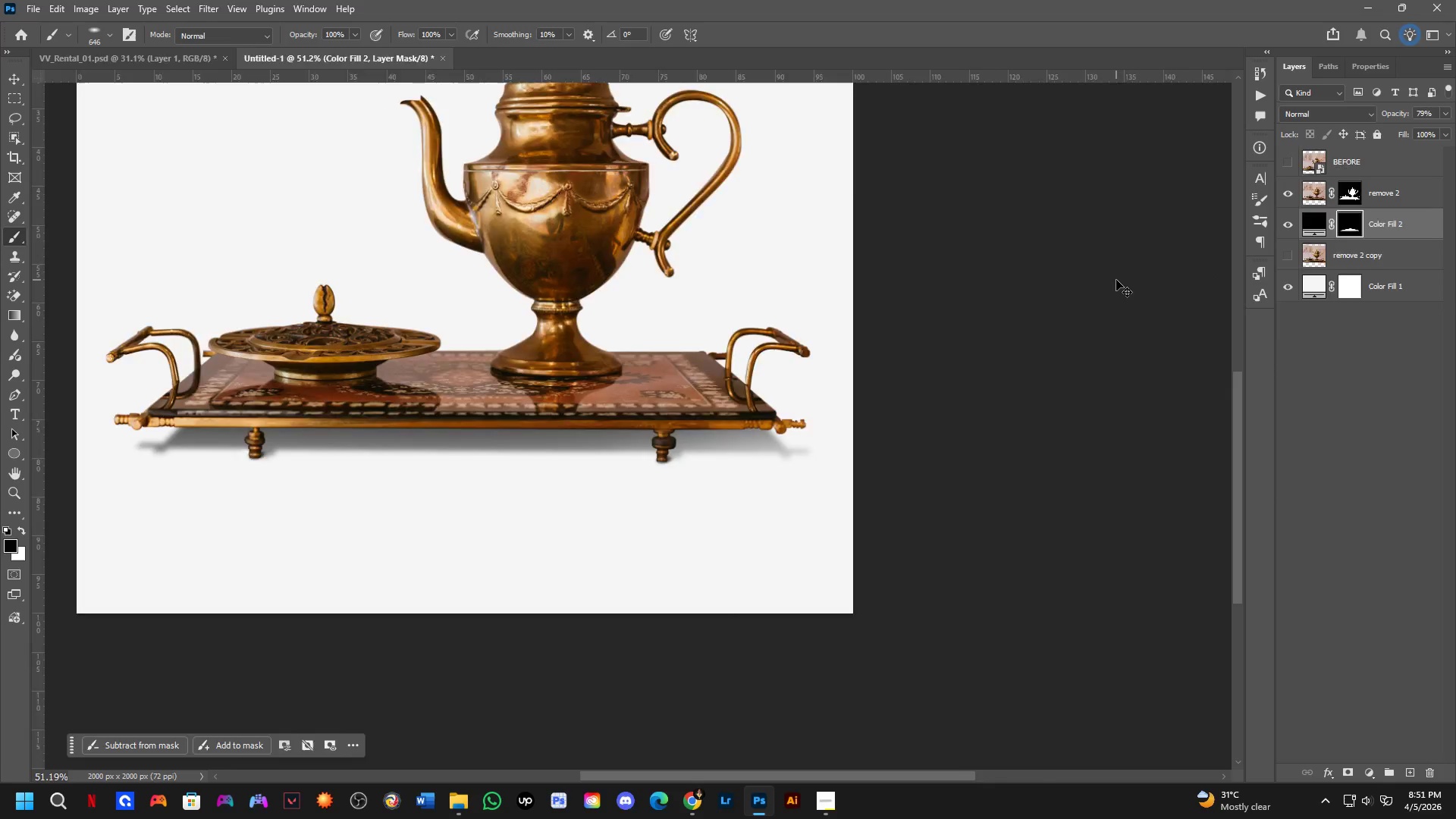 
key(Control+Tab)
 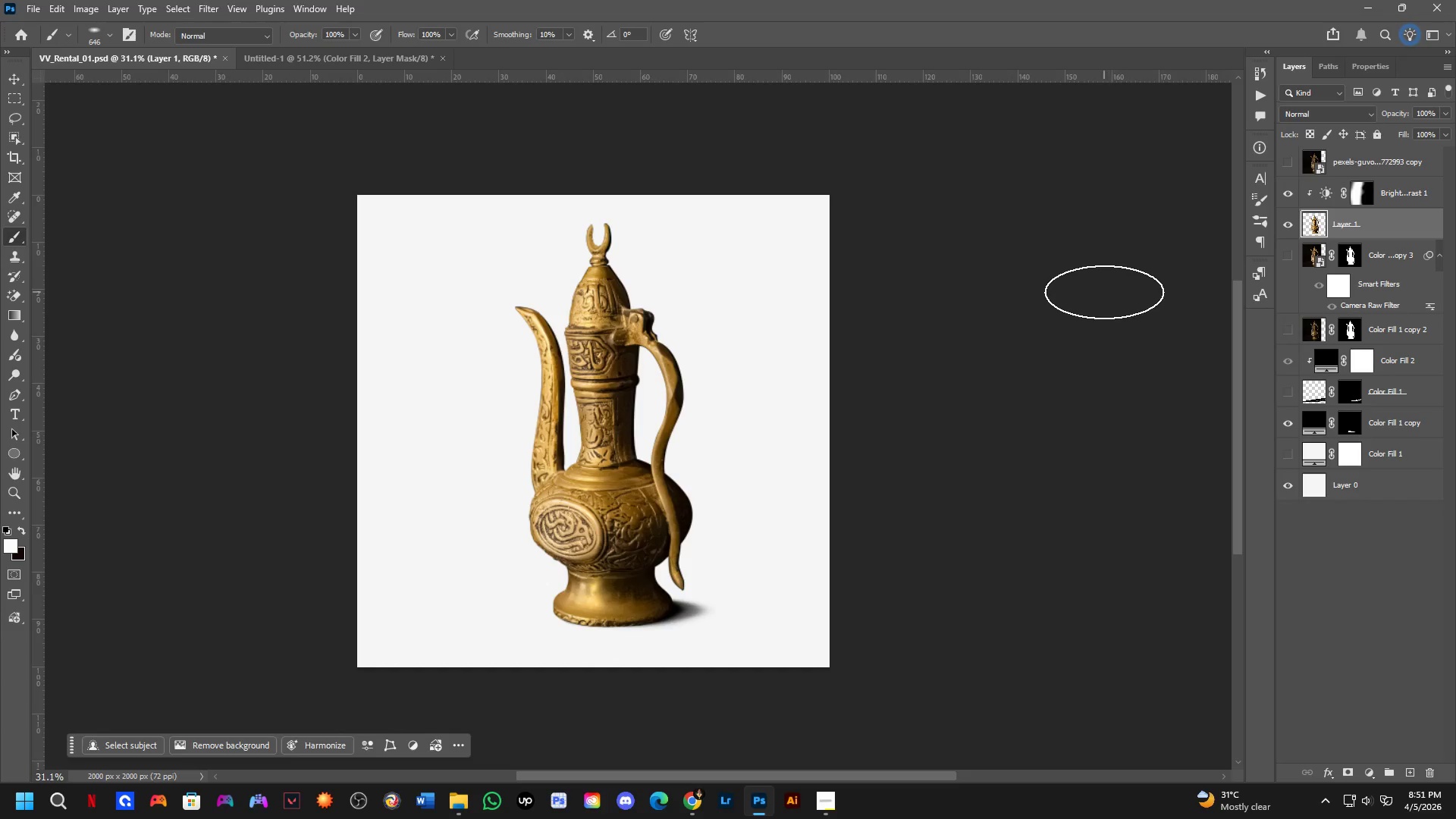 
key(Control+ControlLeft)
 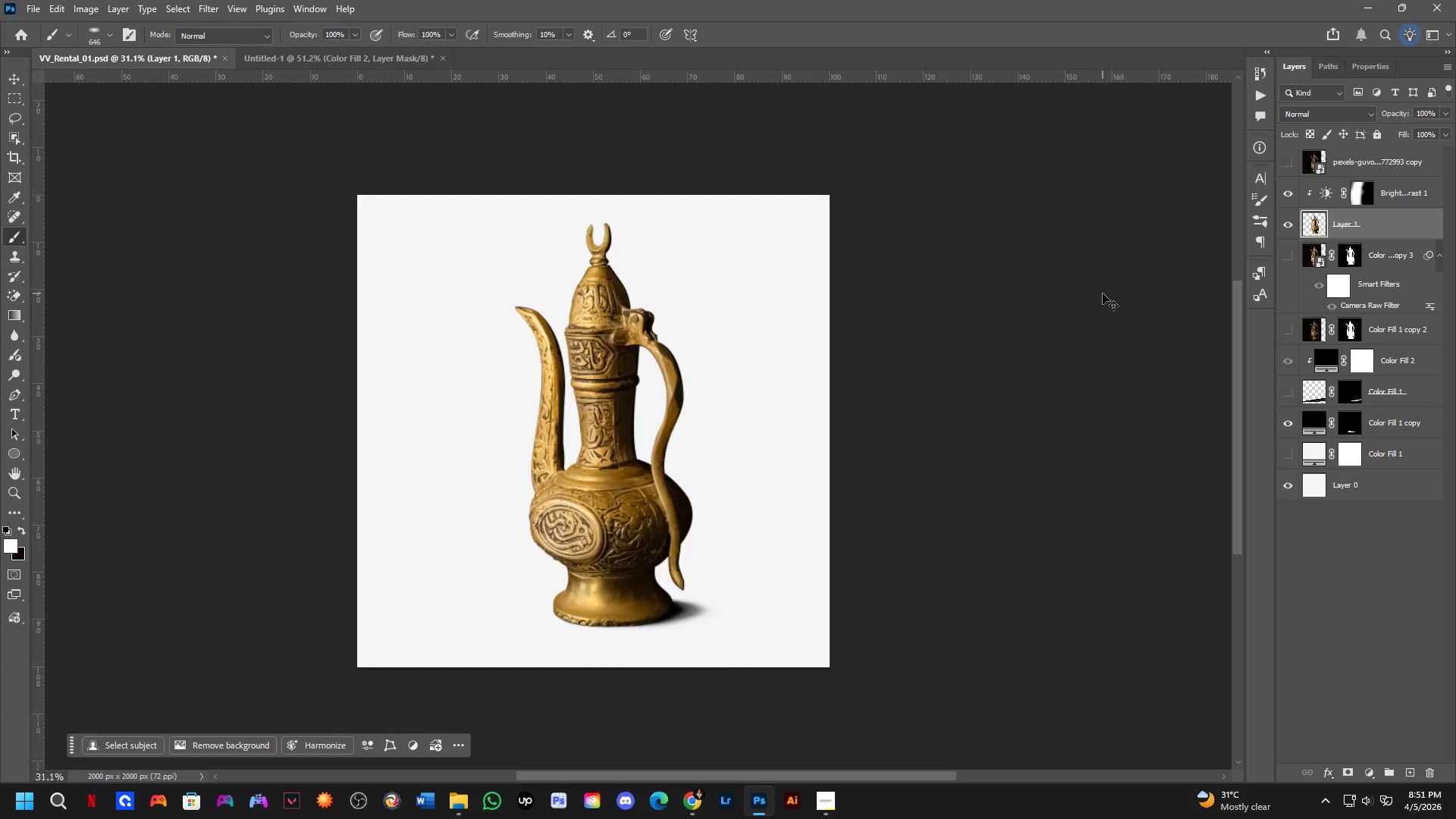 
key(Control+Tab)
 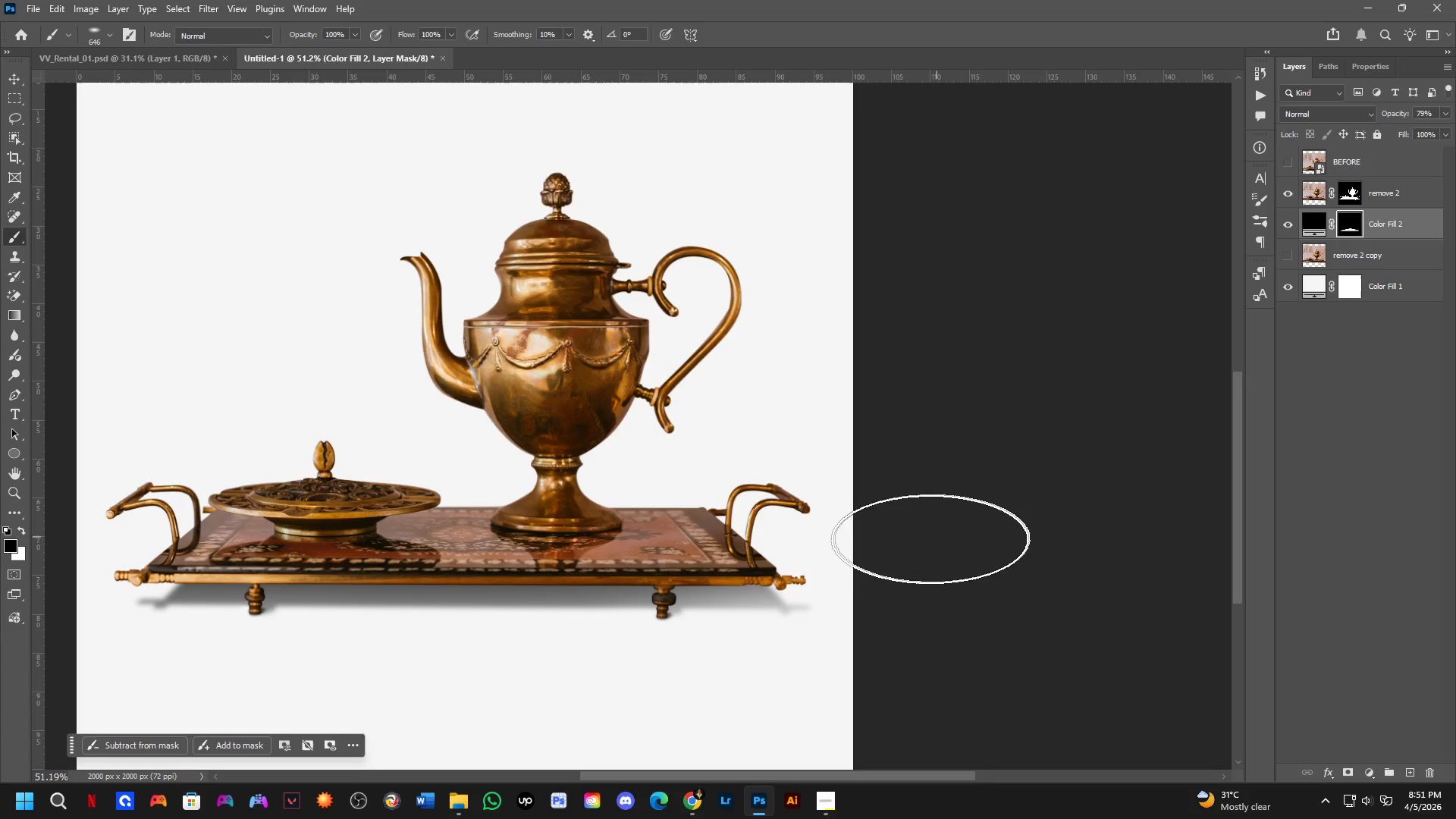 
key(Alt+AltLeft)
 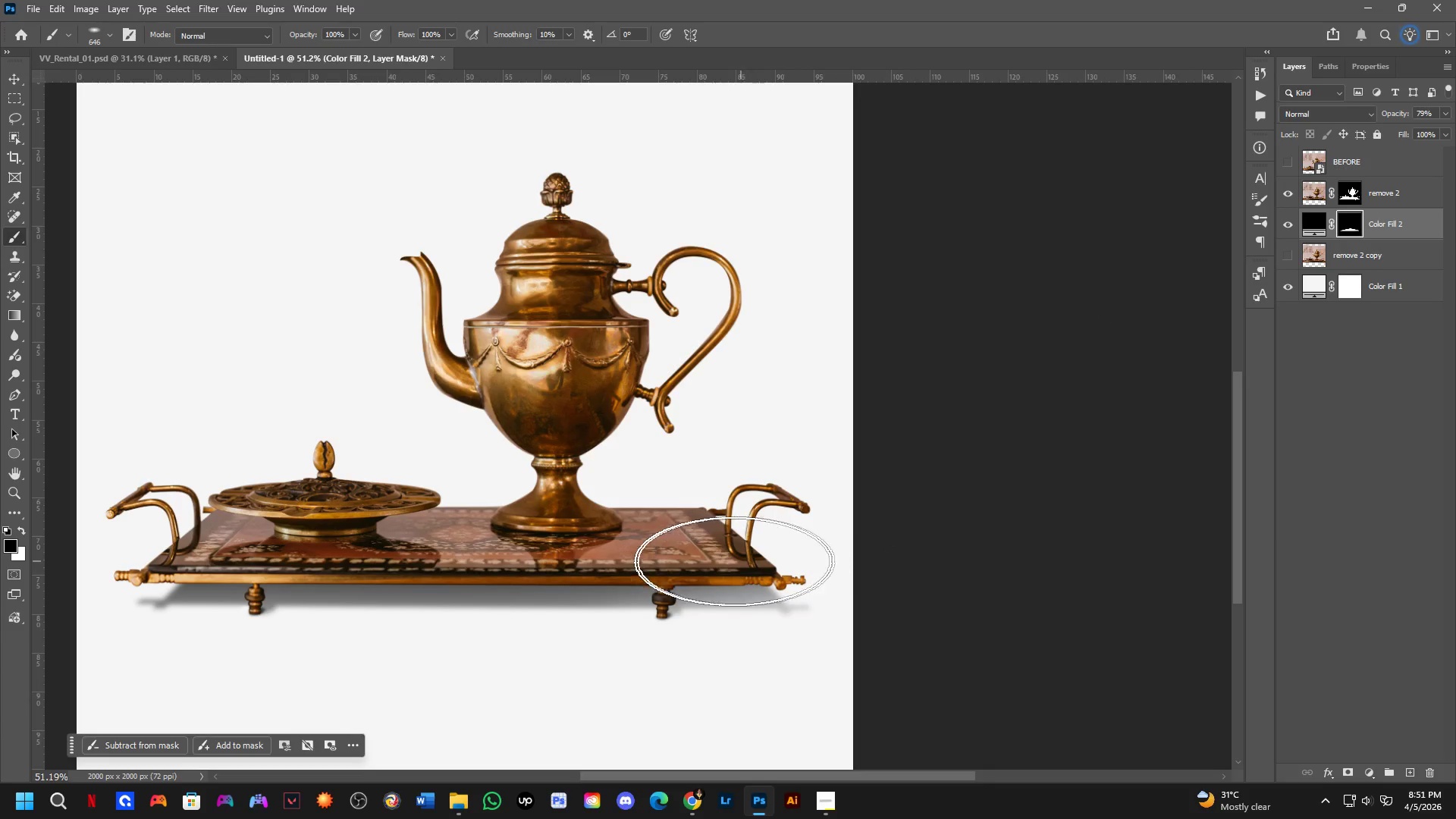 
hold_key(key=AltLeft, duration=0.34)
 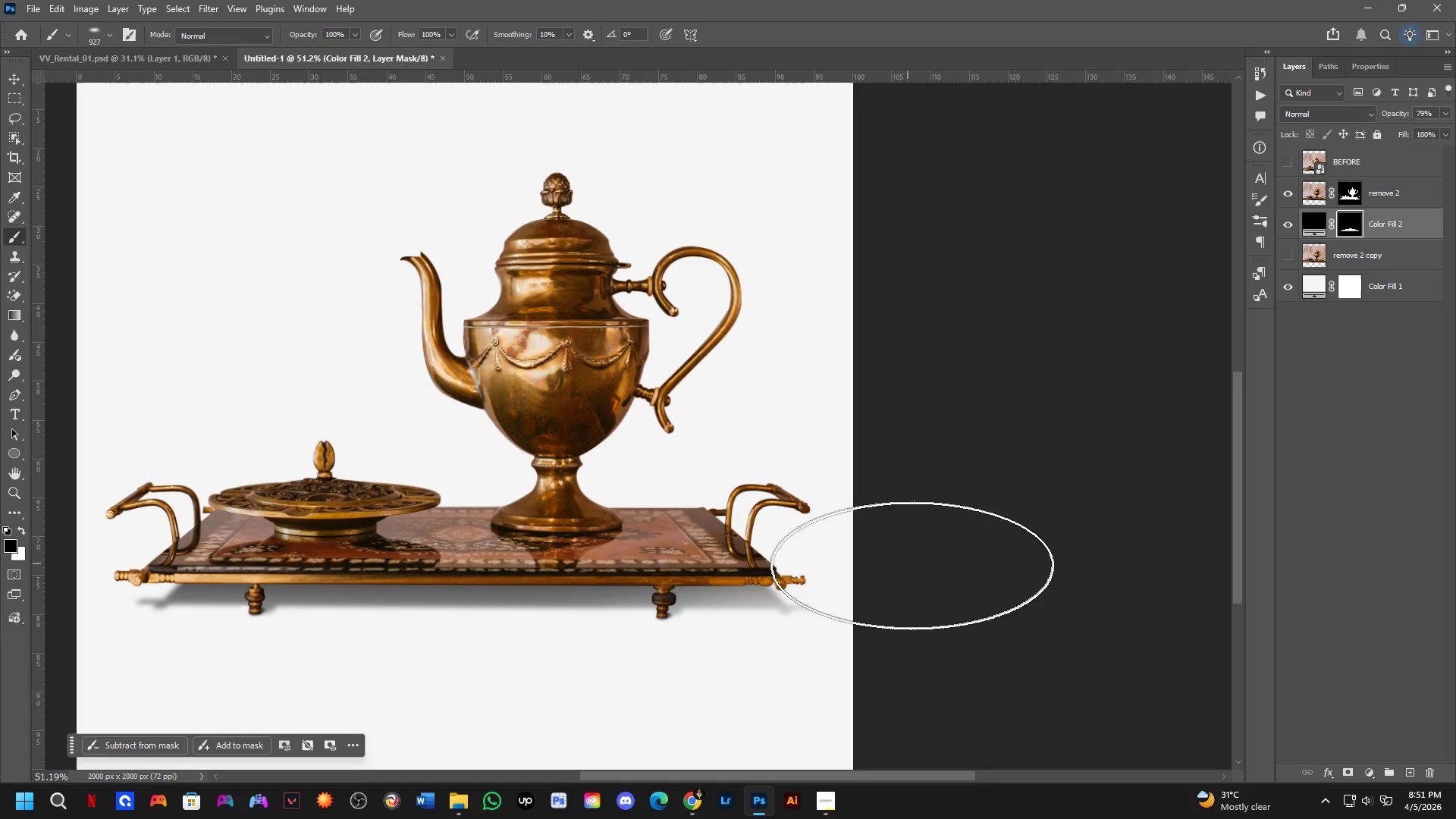 
left_click_drag(start_coordinate=[925, 573], to_coordinate=[910, 650])
 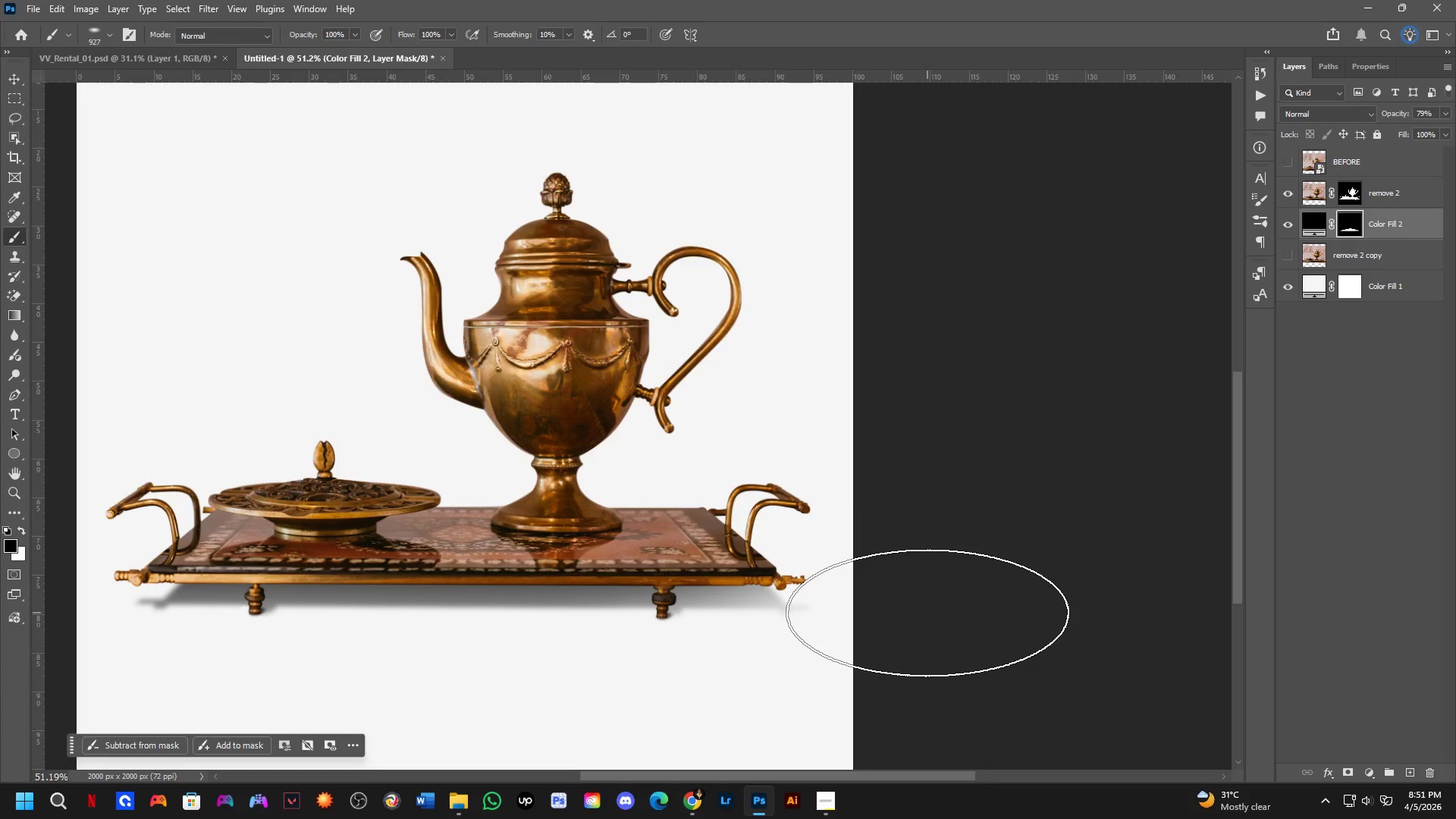 
key(Alt+AltLeft)
 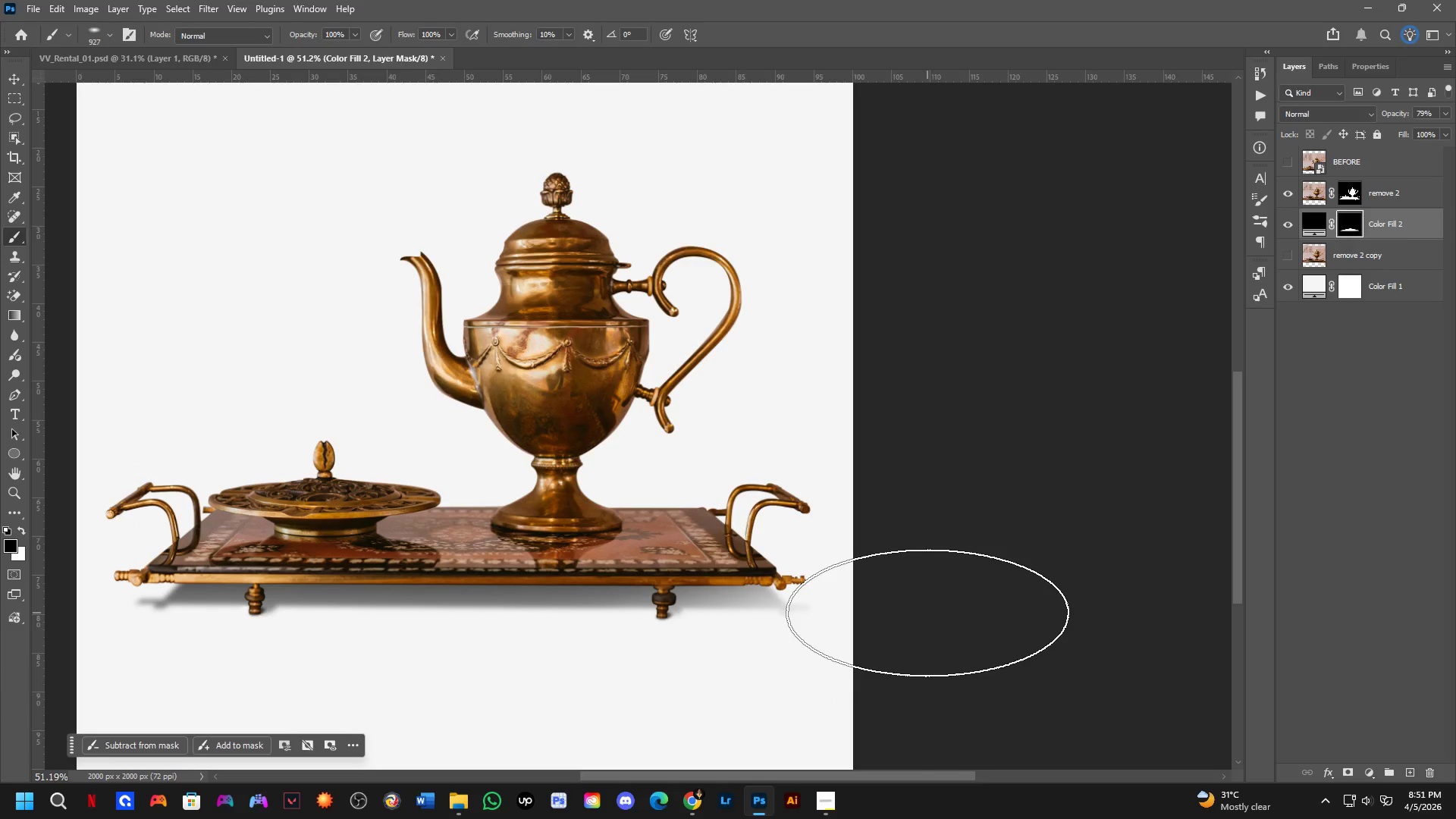 
key(Alt+Tab)